 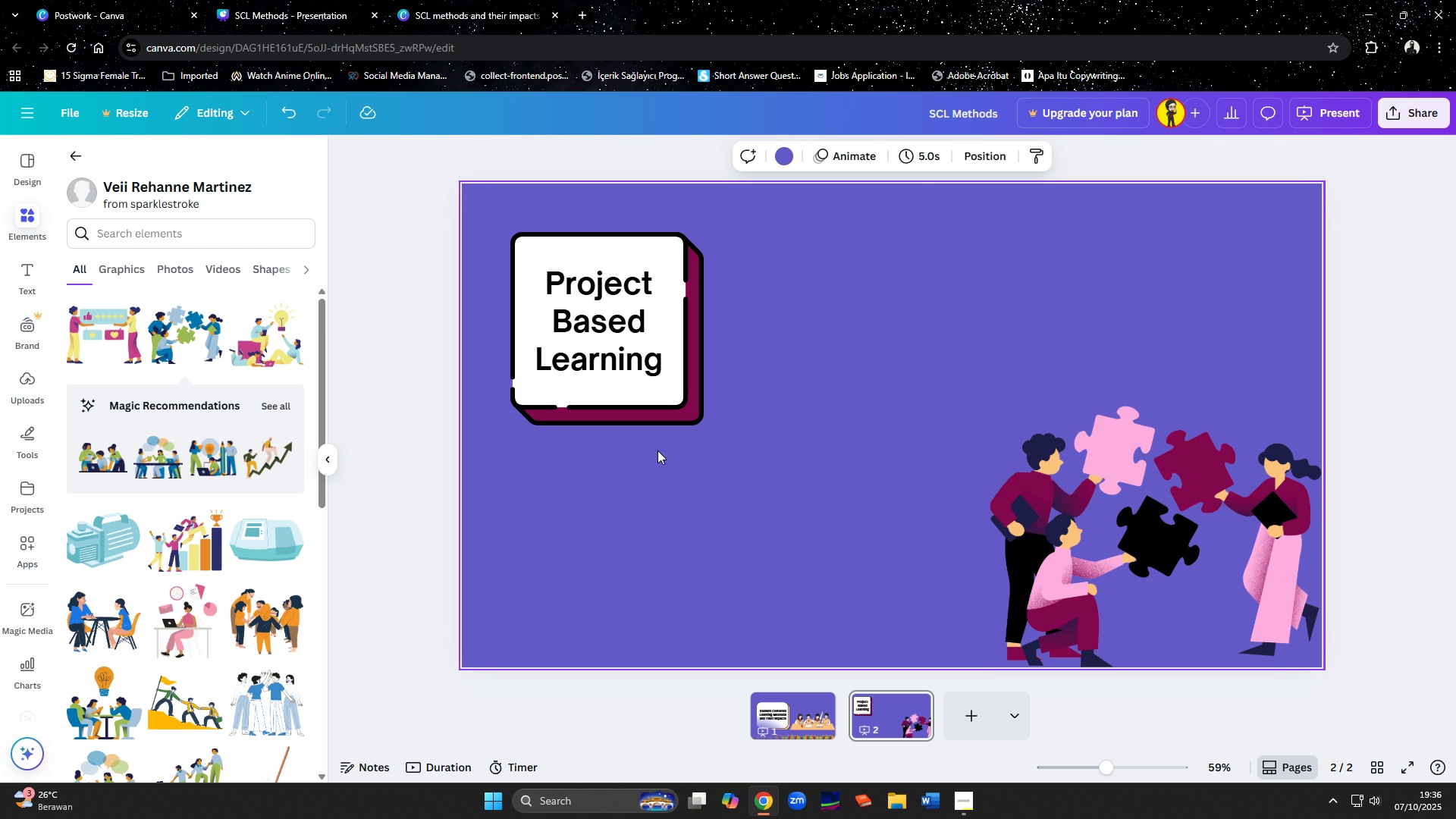 
left_click([28, 213])
 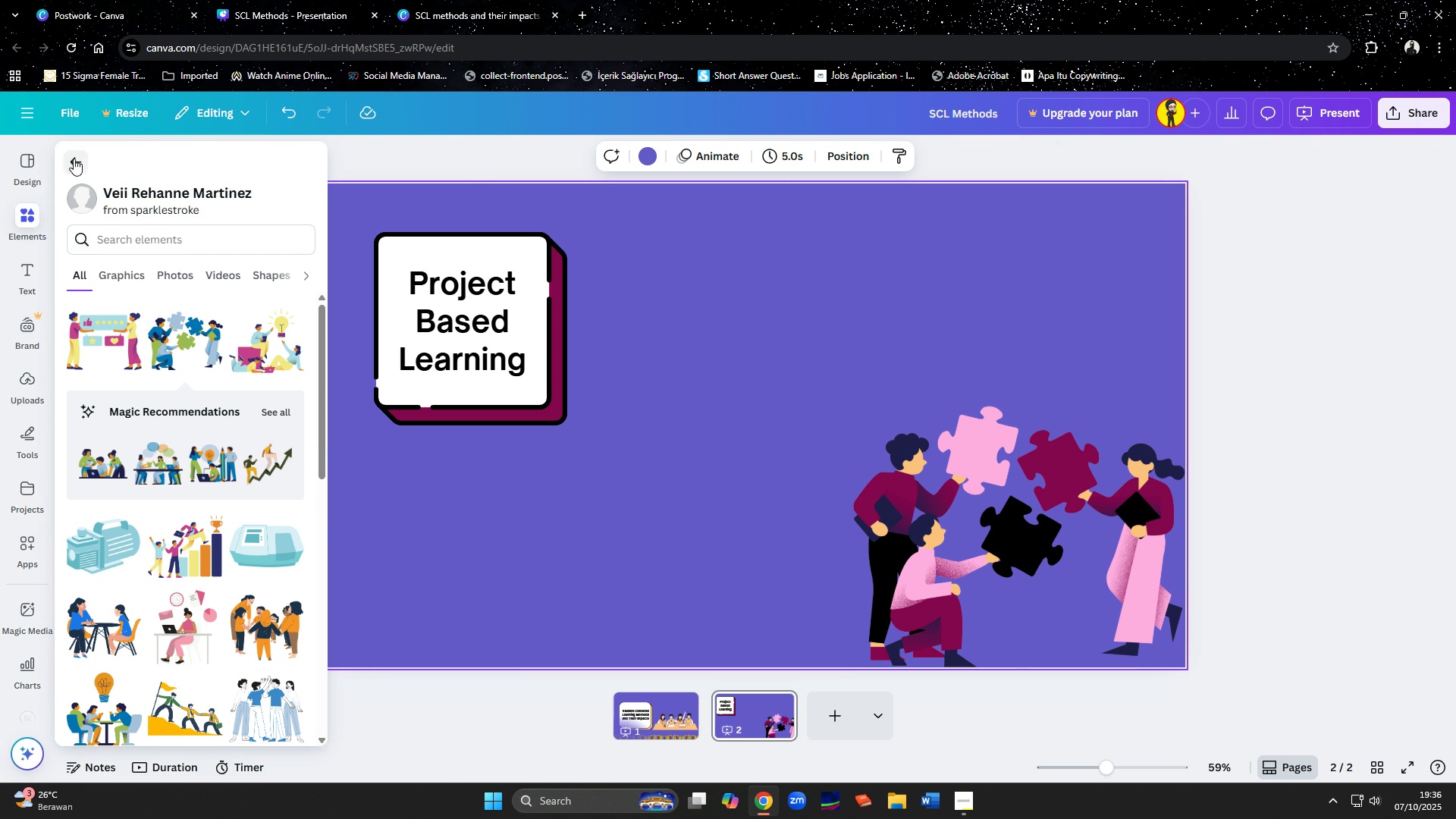 
left_click([74, 158])
 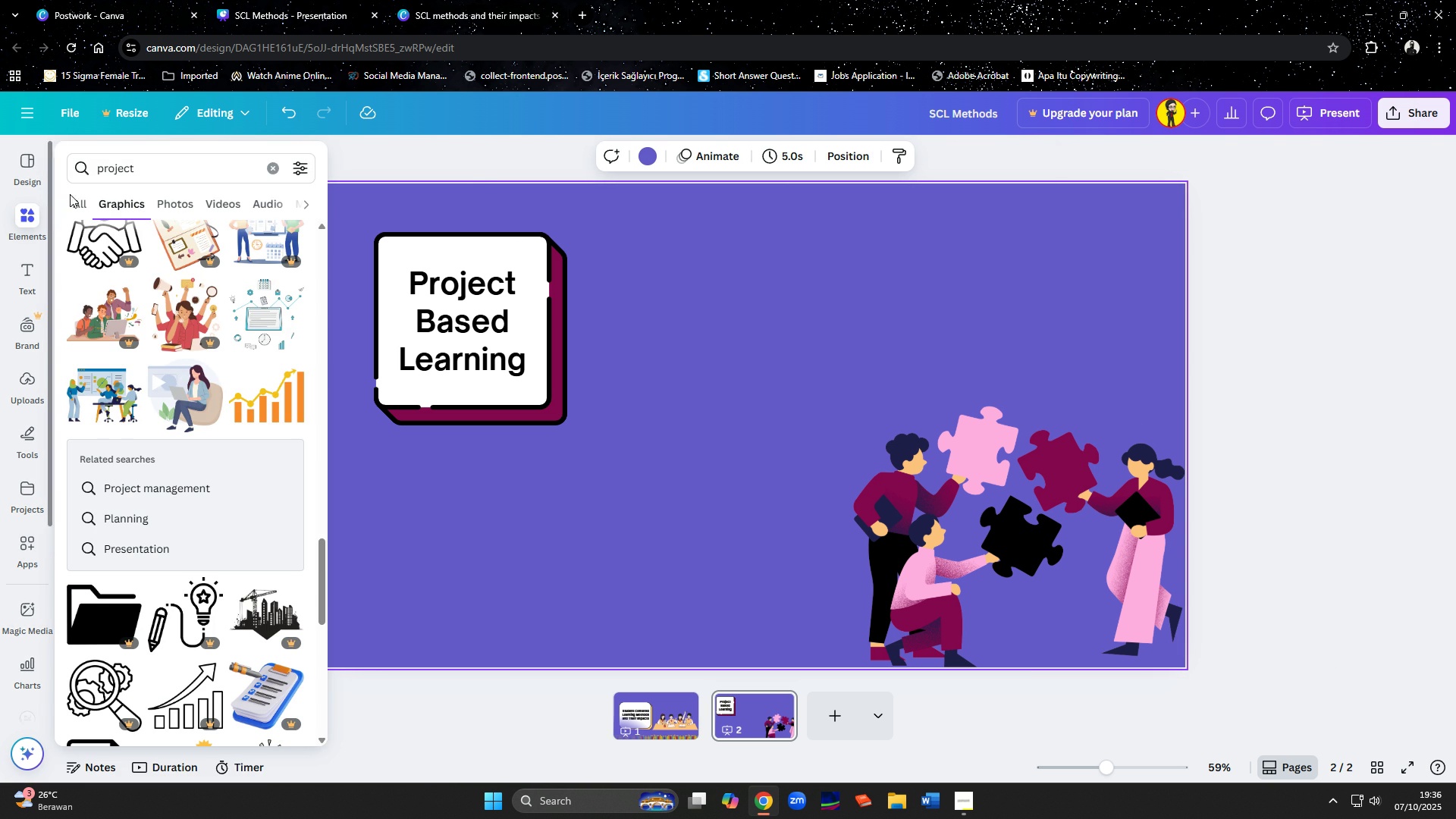 
left_click([272, 168])
 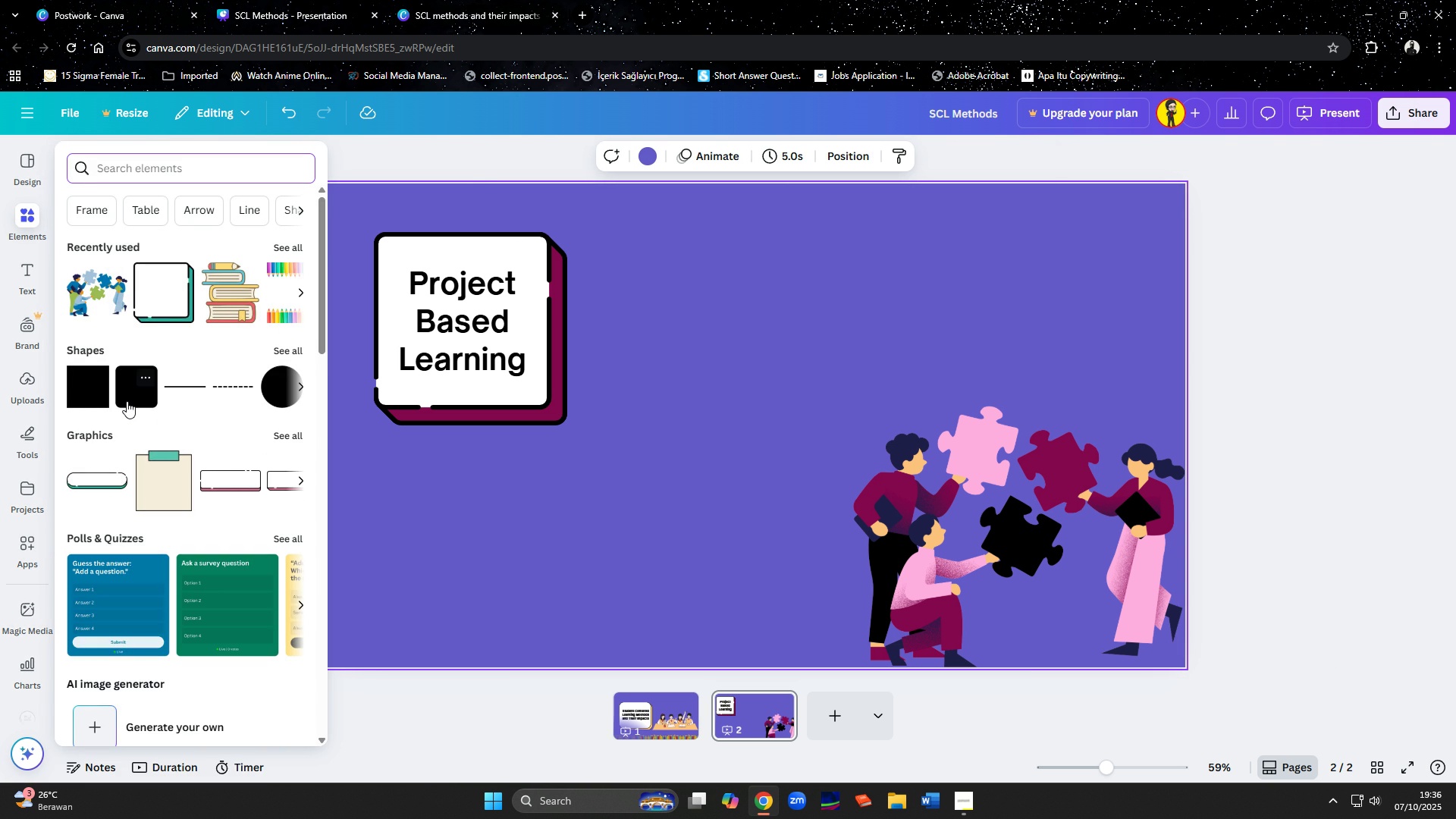 
left_click([231, 479])